 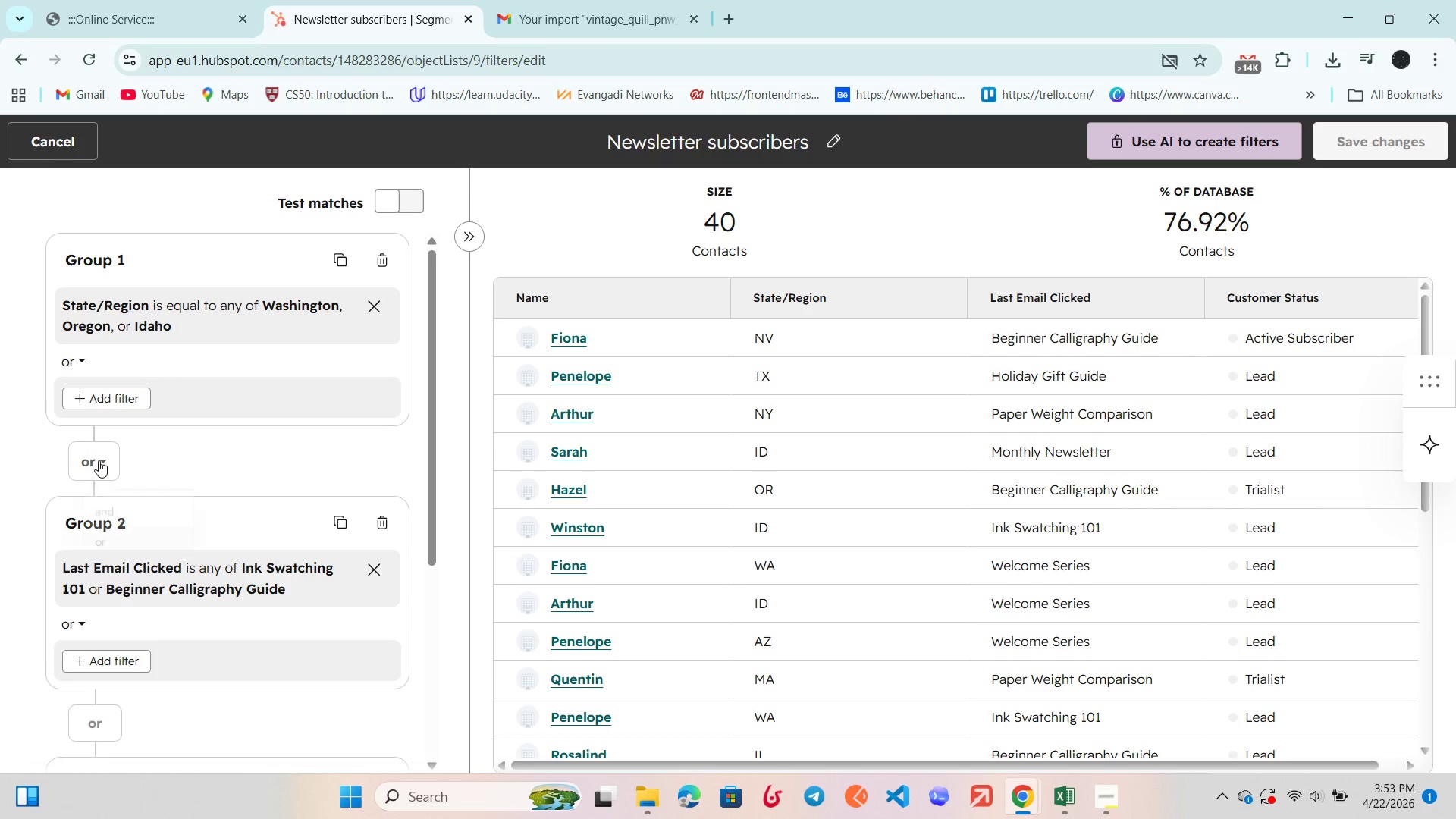 
left_click([130, 522])
 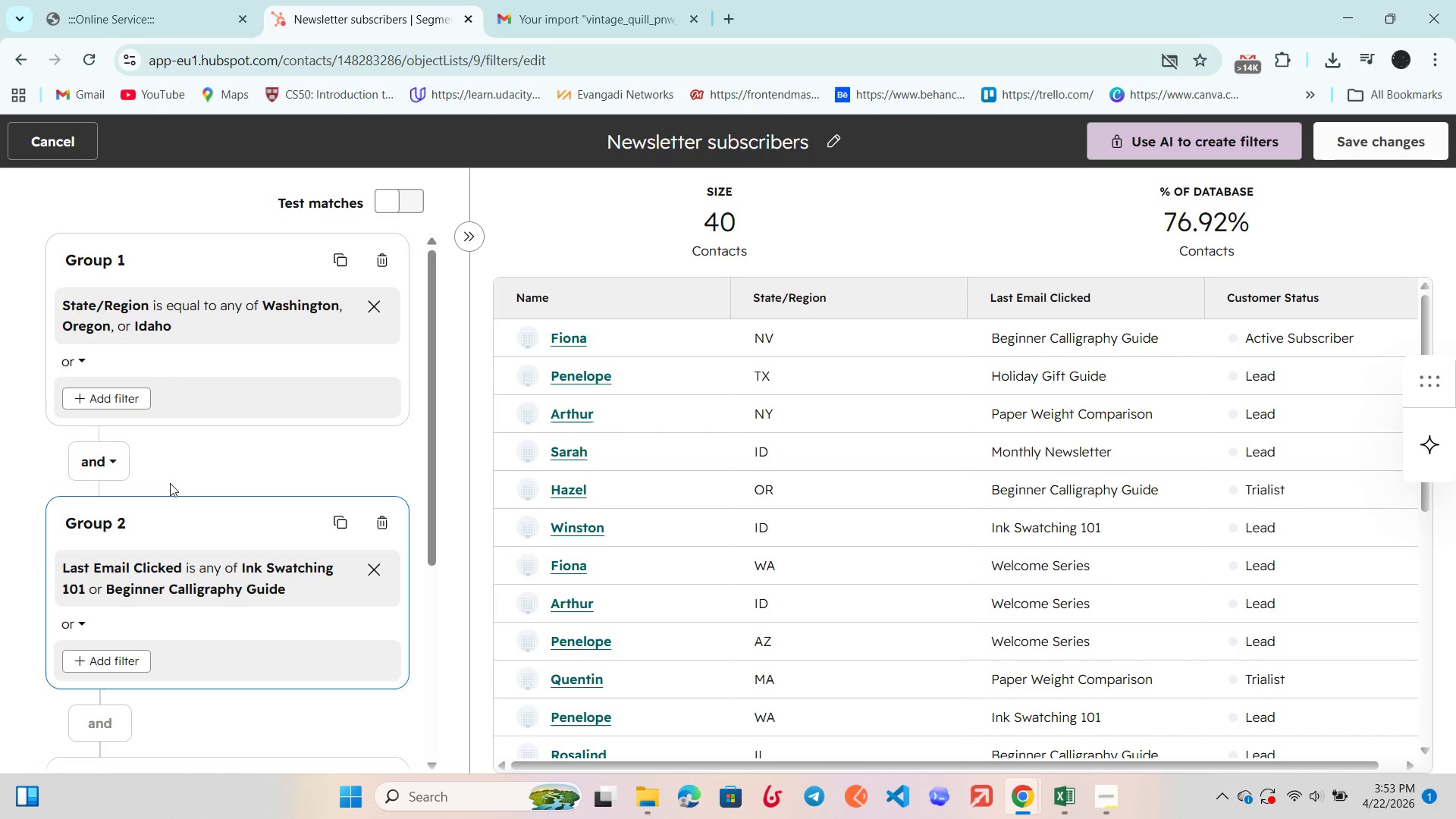 
scroll: coordinate [211, 455], scroll_direction: down, amount: 4.0
 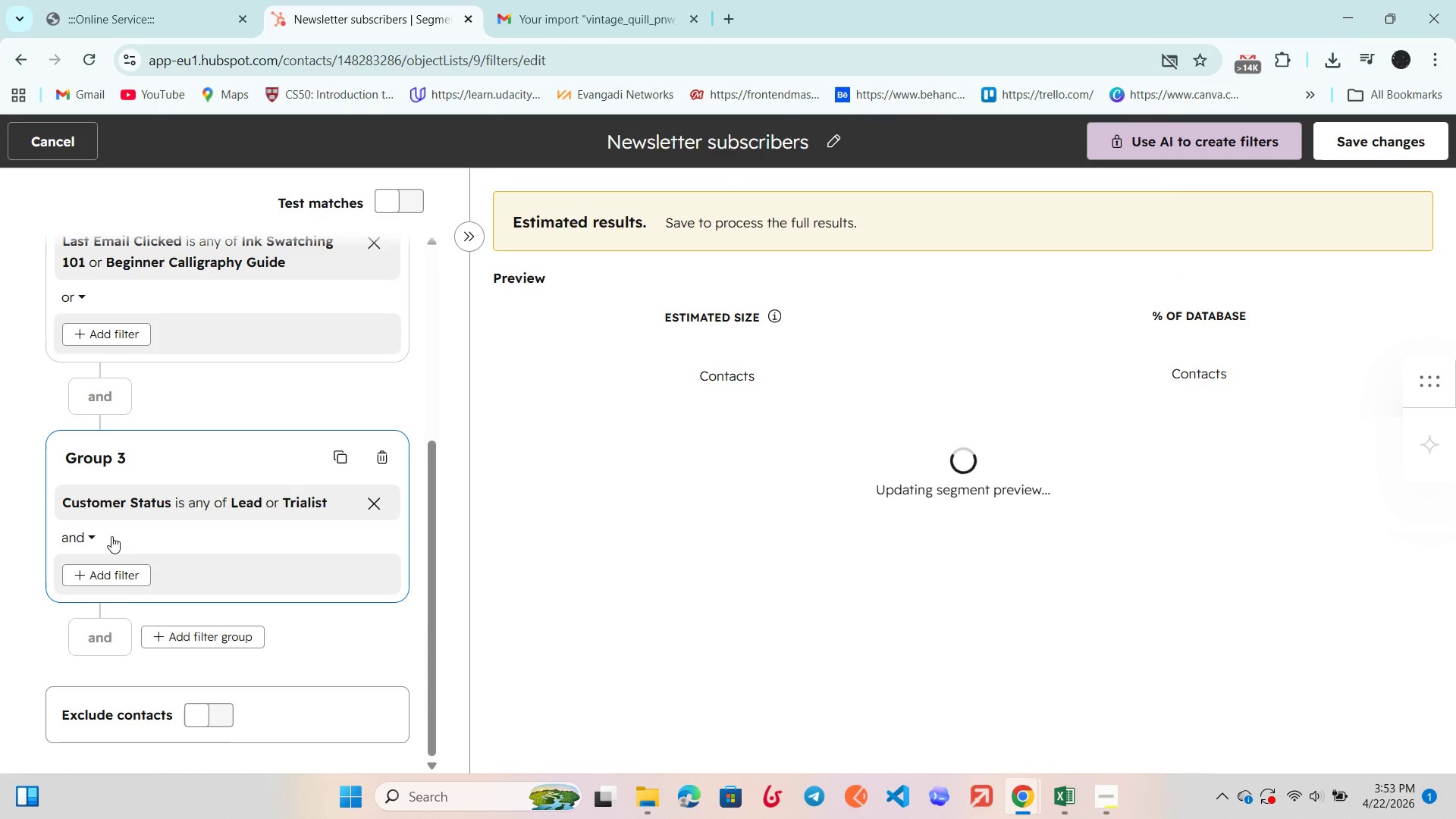 
left_click([89, 533])
 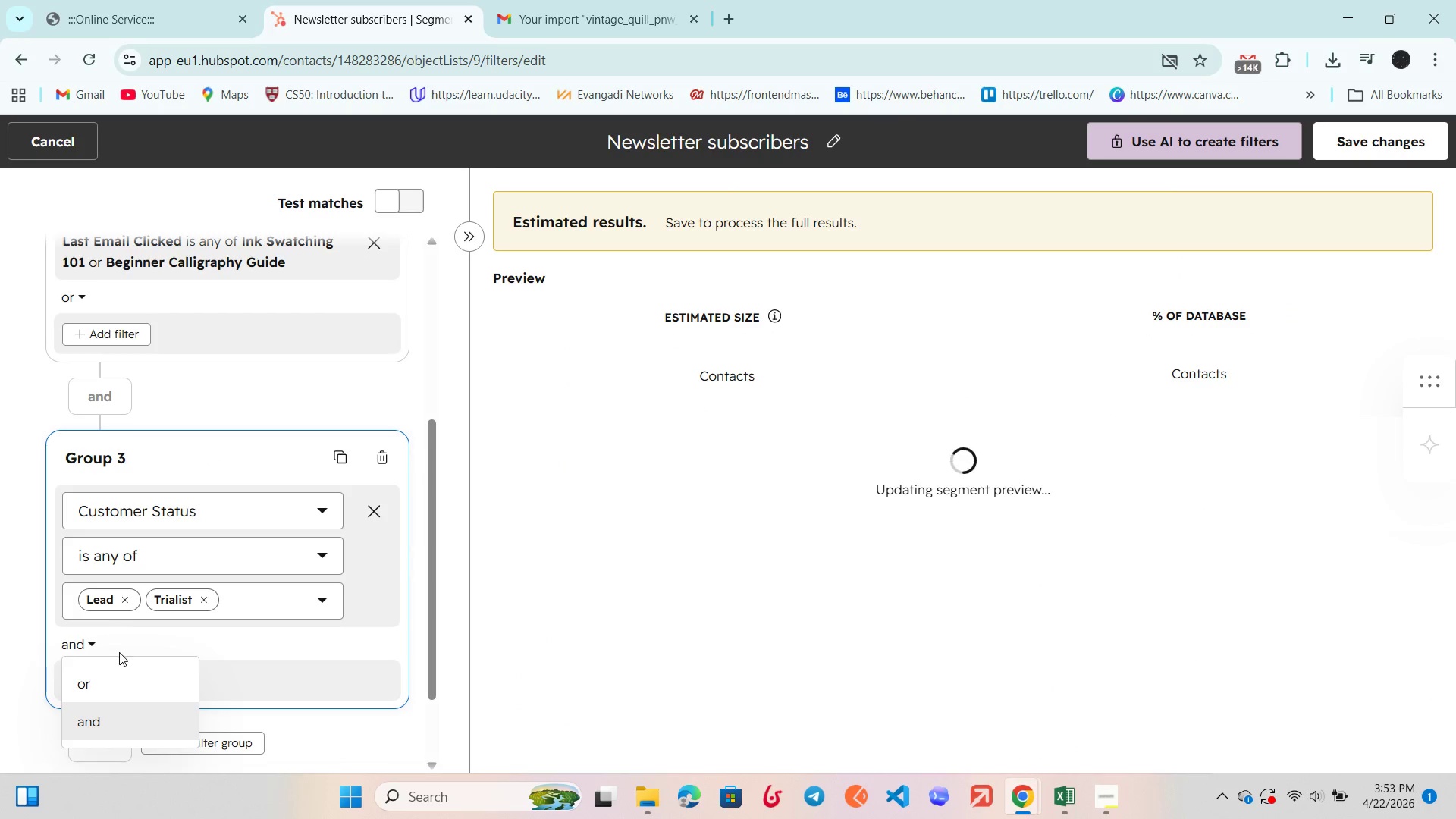 
left_click([117, 681])
 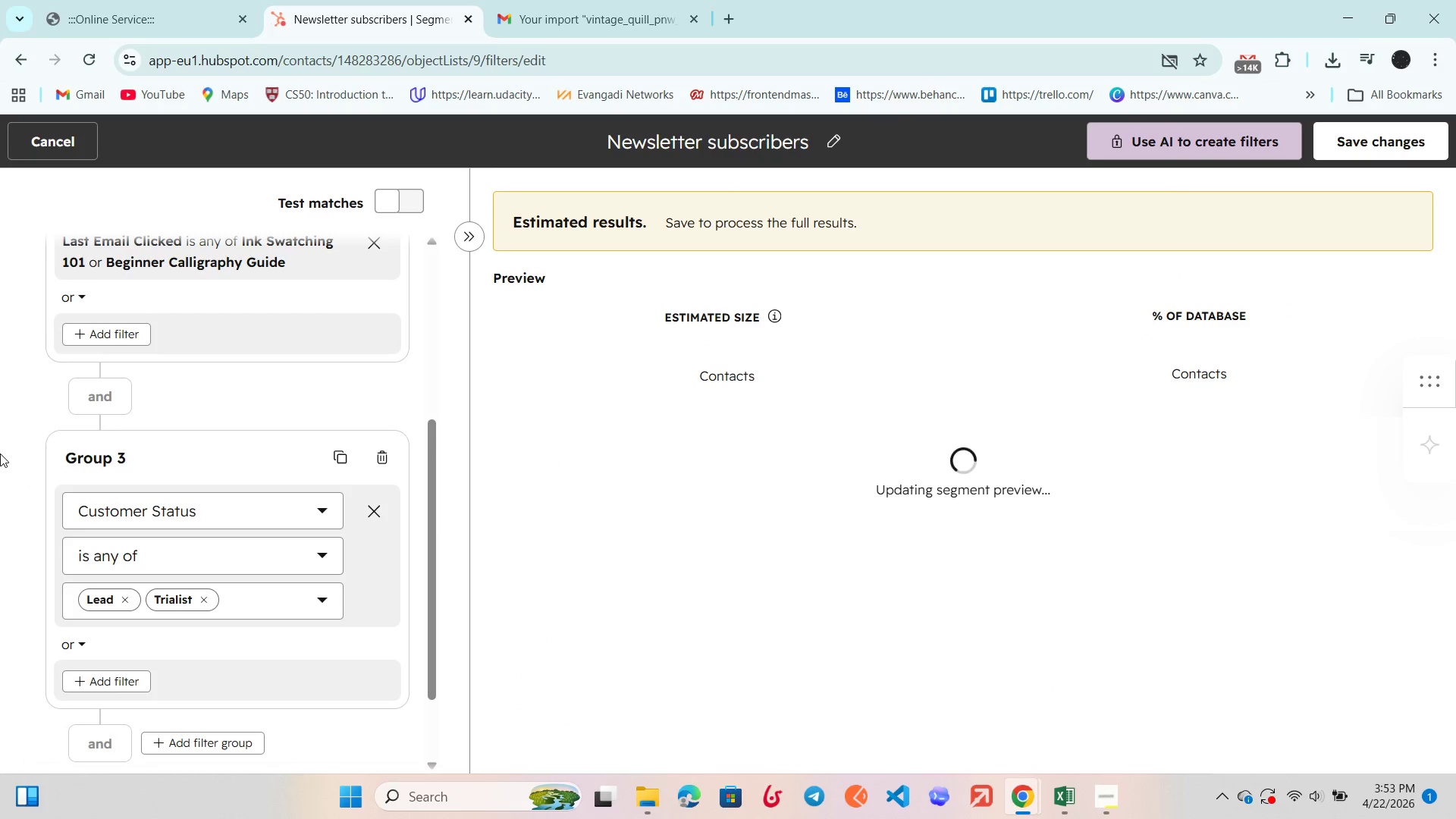 
scroll: coordinate [0, 455], scroll_direction: down, amount: 2.0
 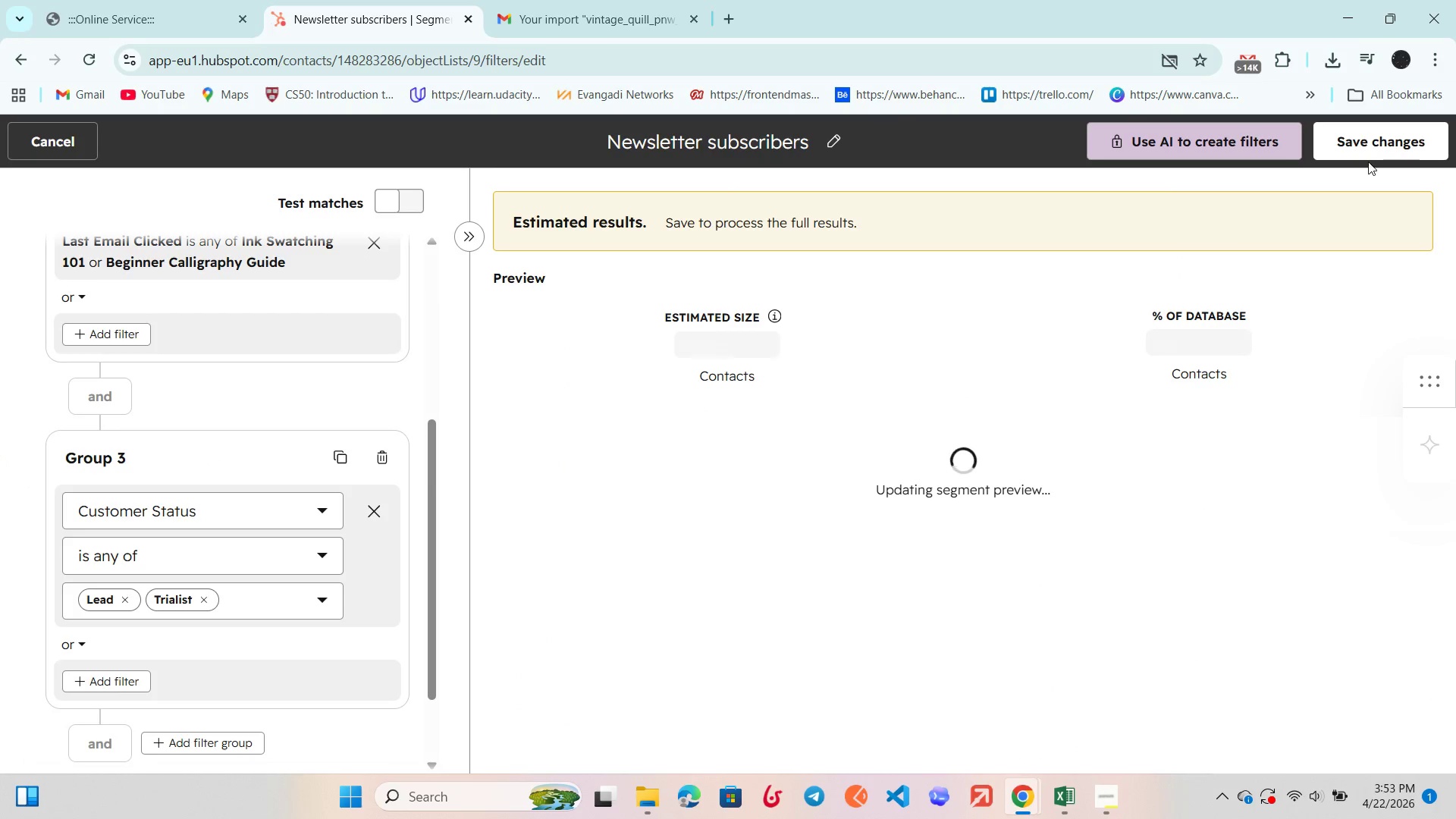 
left_click([1370, 143])
 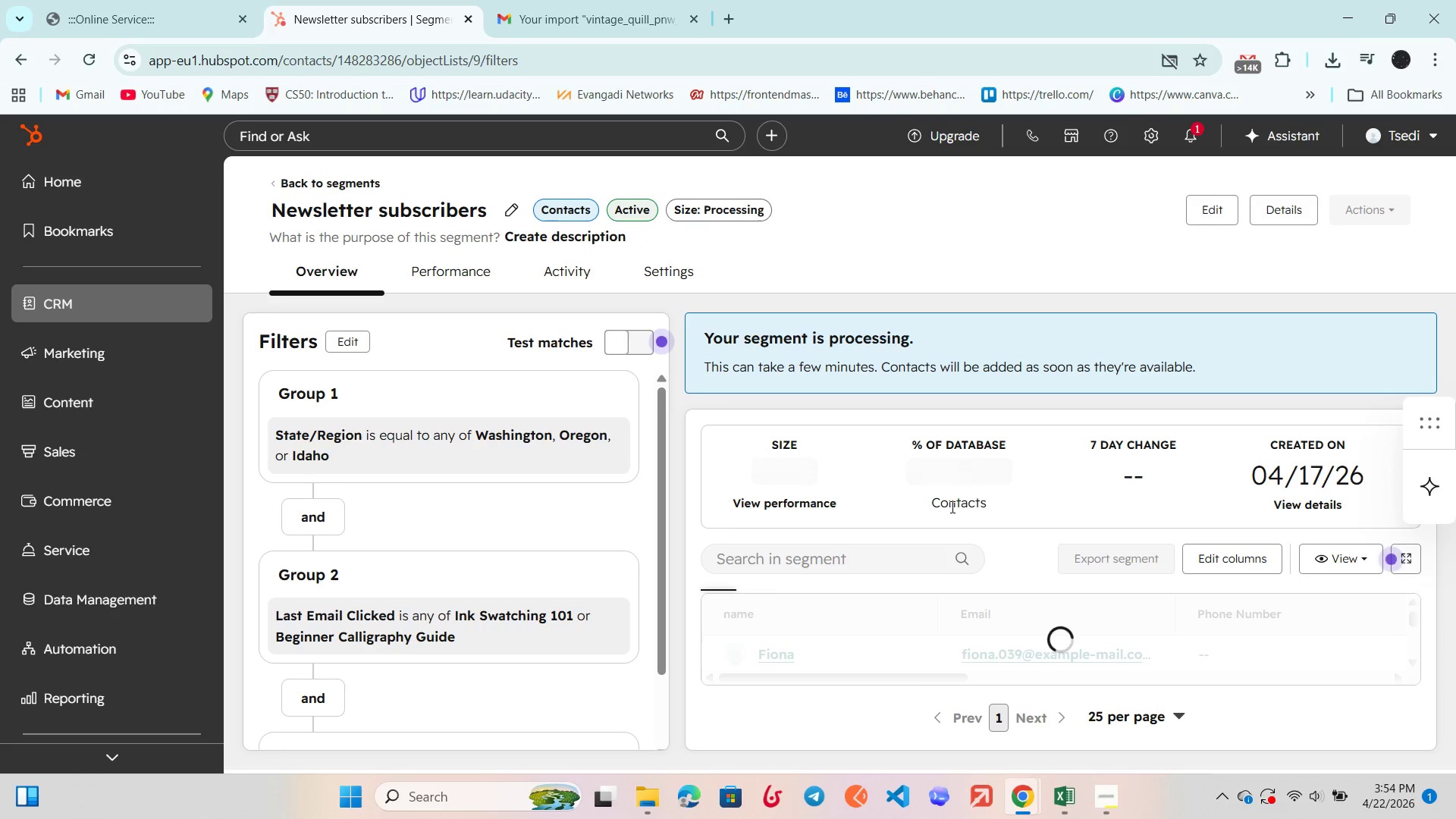 
scroll: coordinate [401, 552], scroll_direction: down, amount: 9.0
 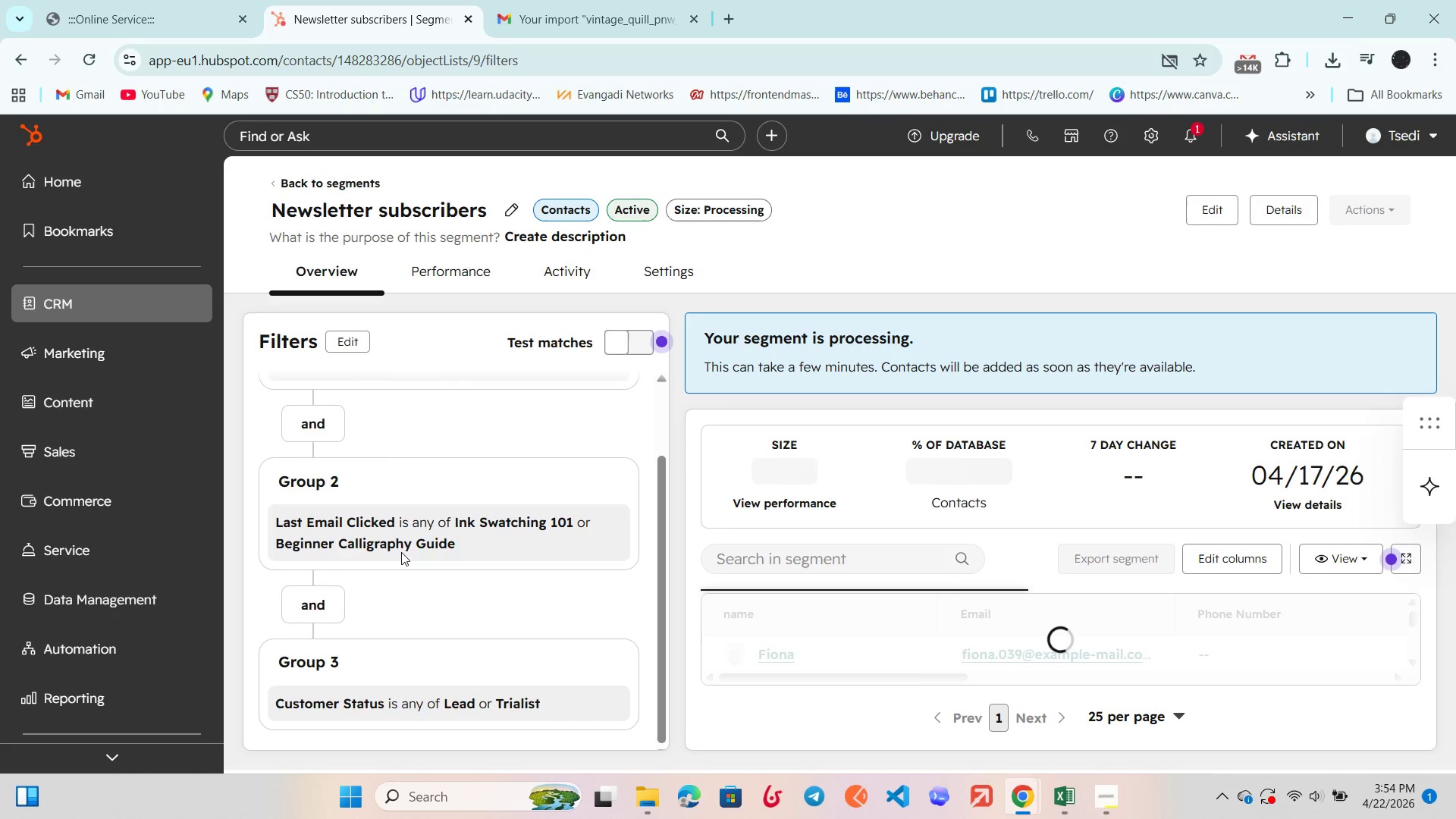 
scroll: coordinate [401, 552], scroll_direction: up, amount: 3.0
 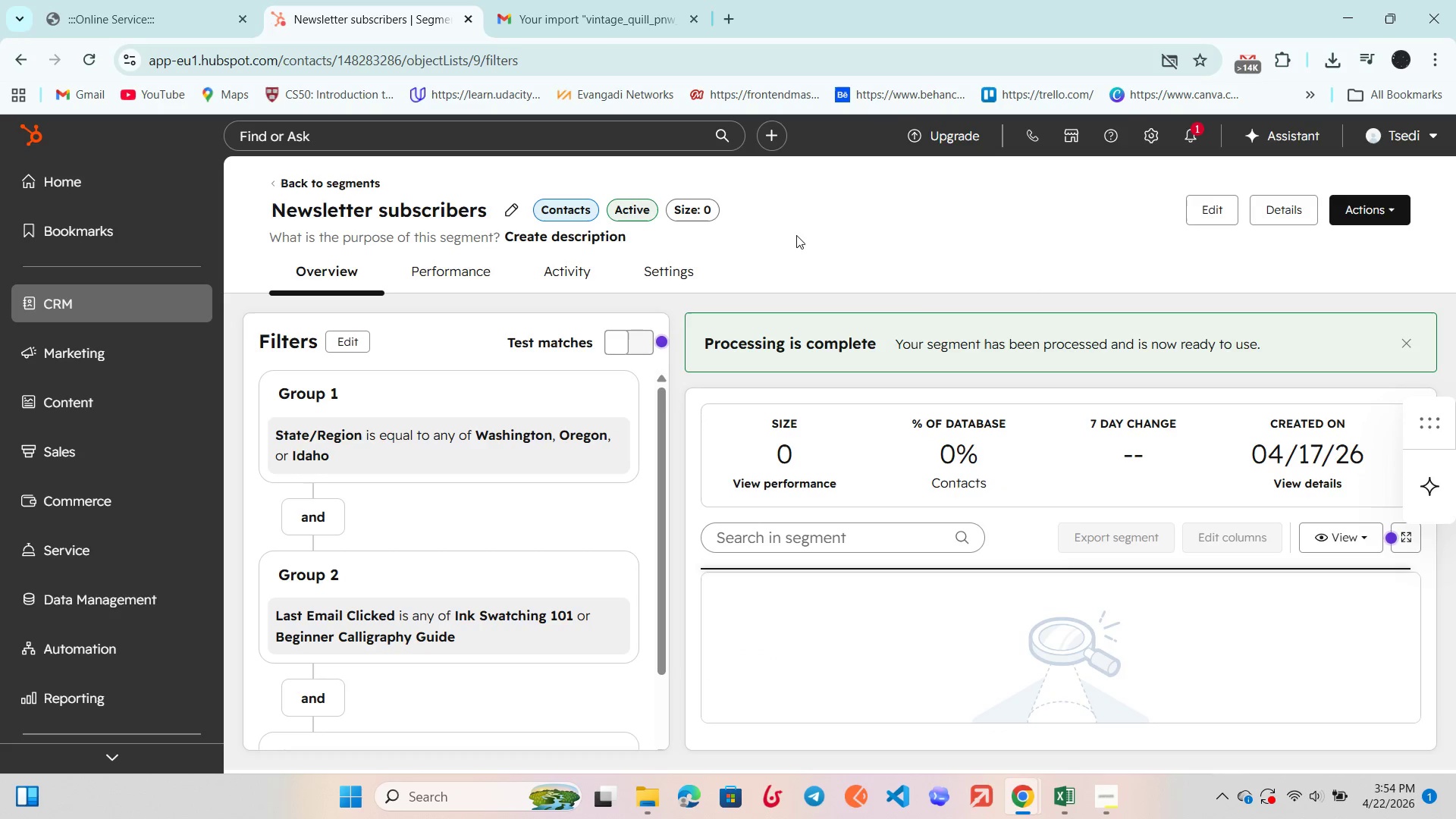 
wait(30.93)
 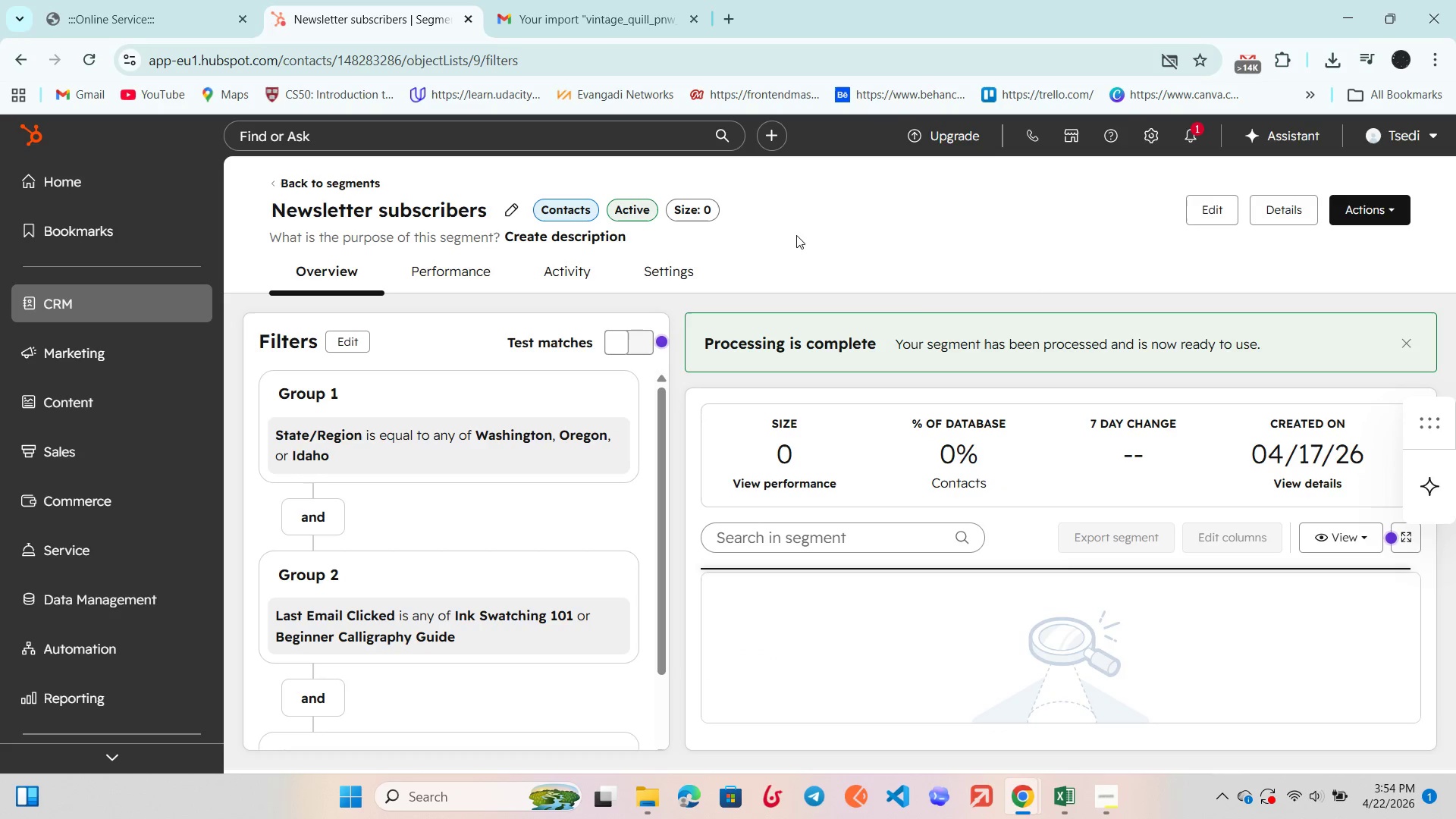 
scroll: coordinate [445, 603], scroll_direction: down, amount: 3.0
 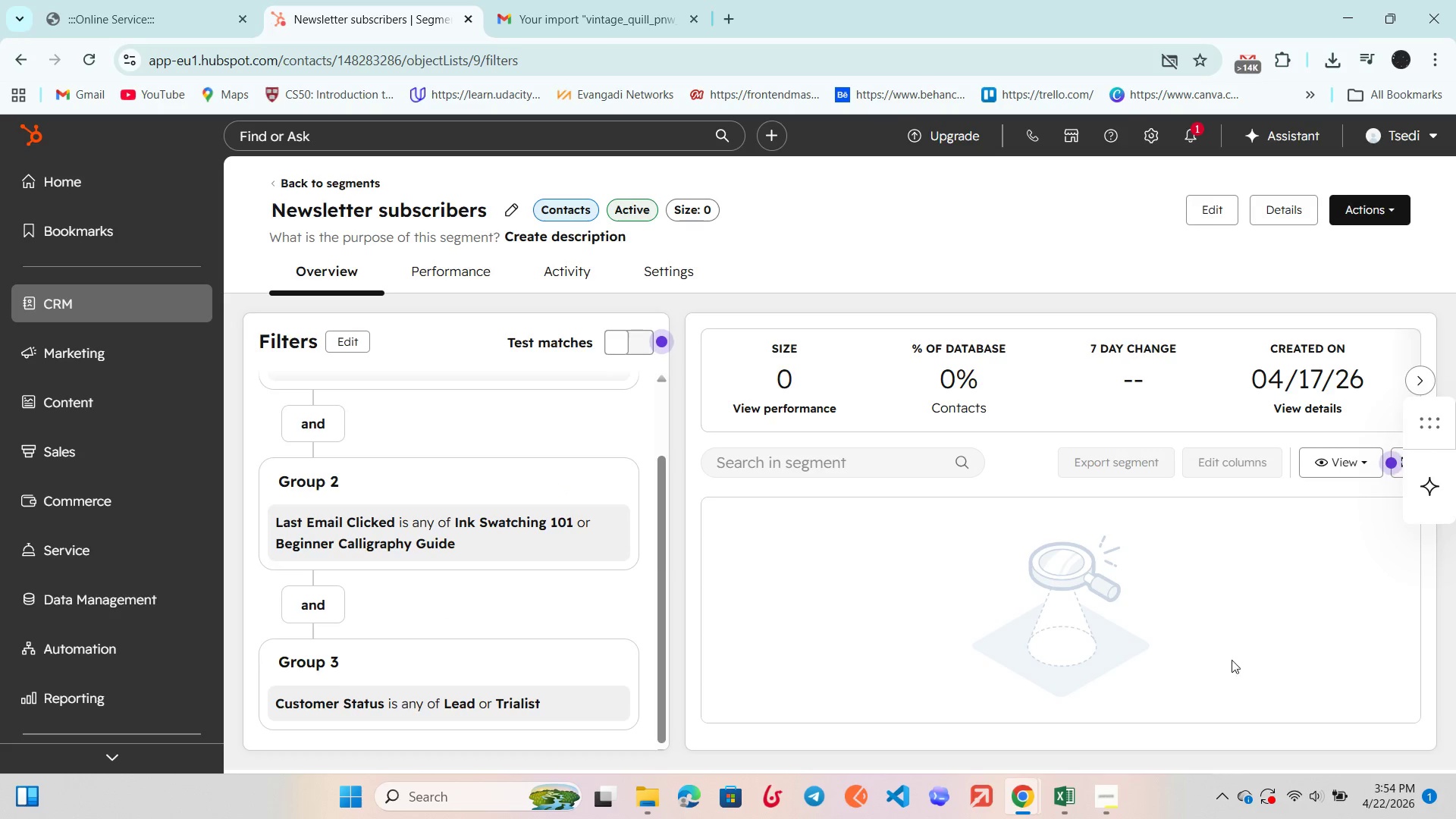 
left_click([1109, 790])